 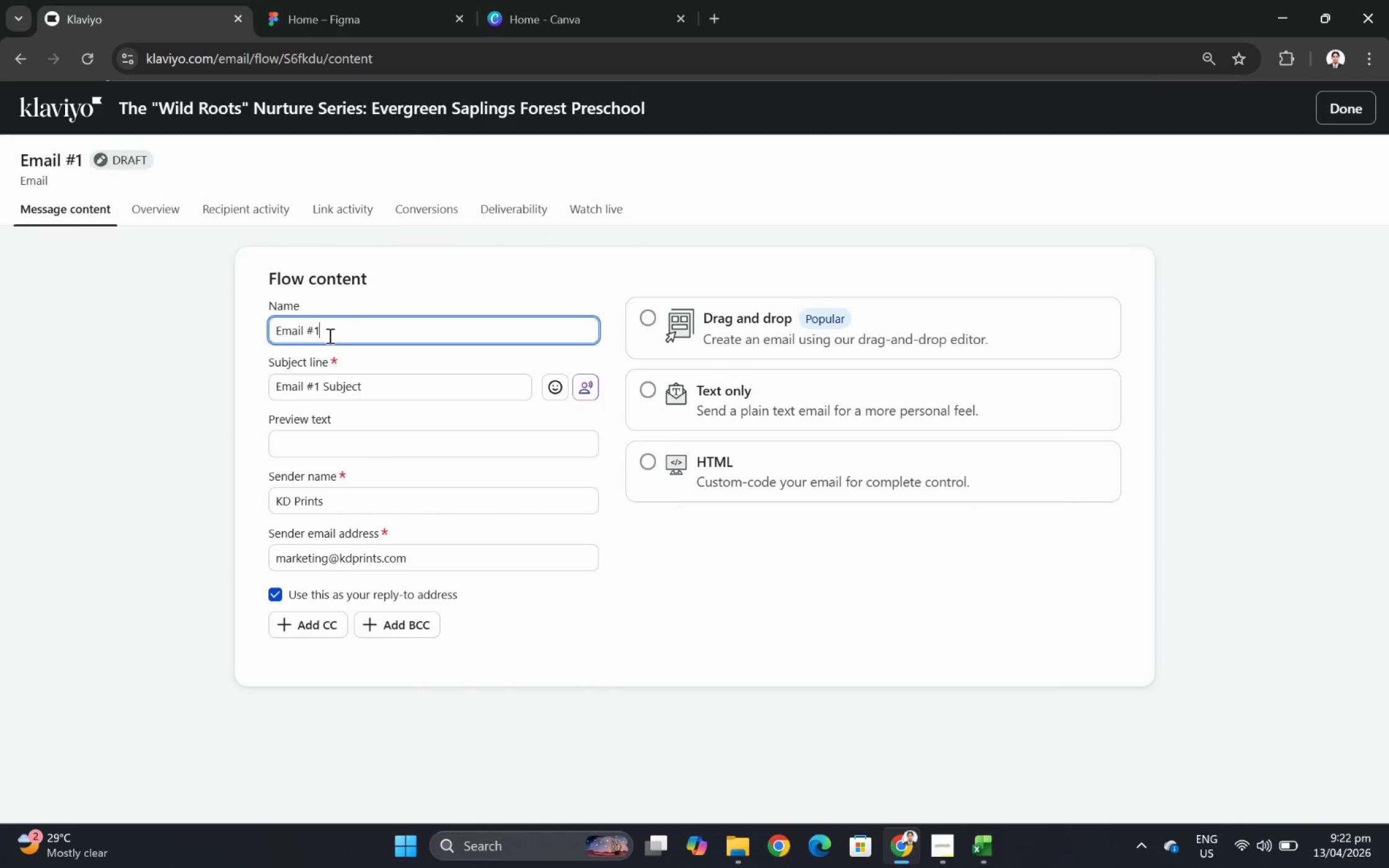 
left_click([374, 385])
 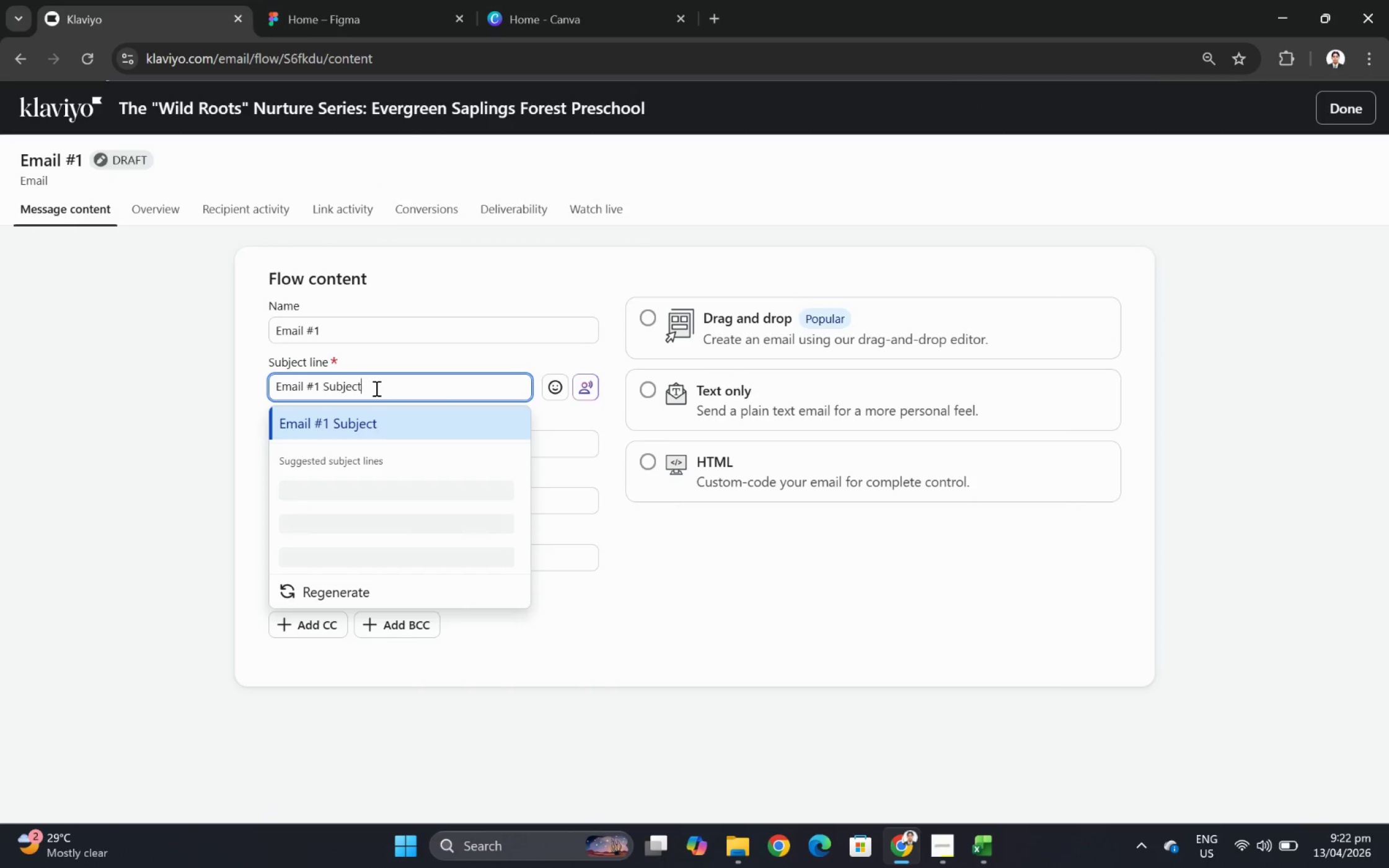 
key(Backspace)
 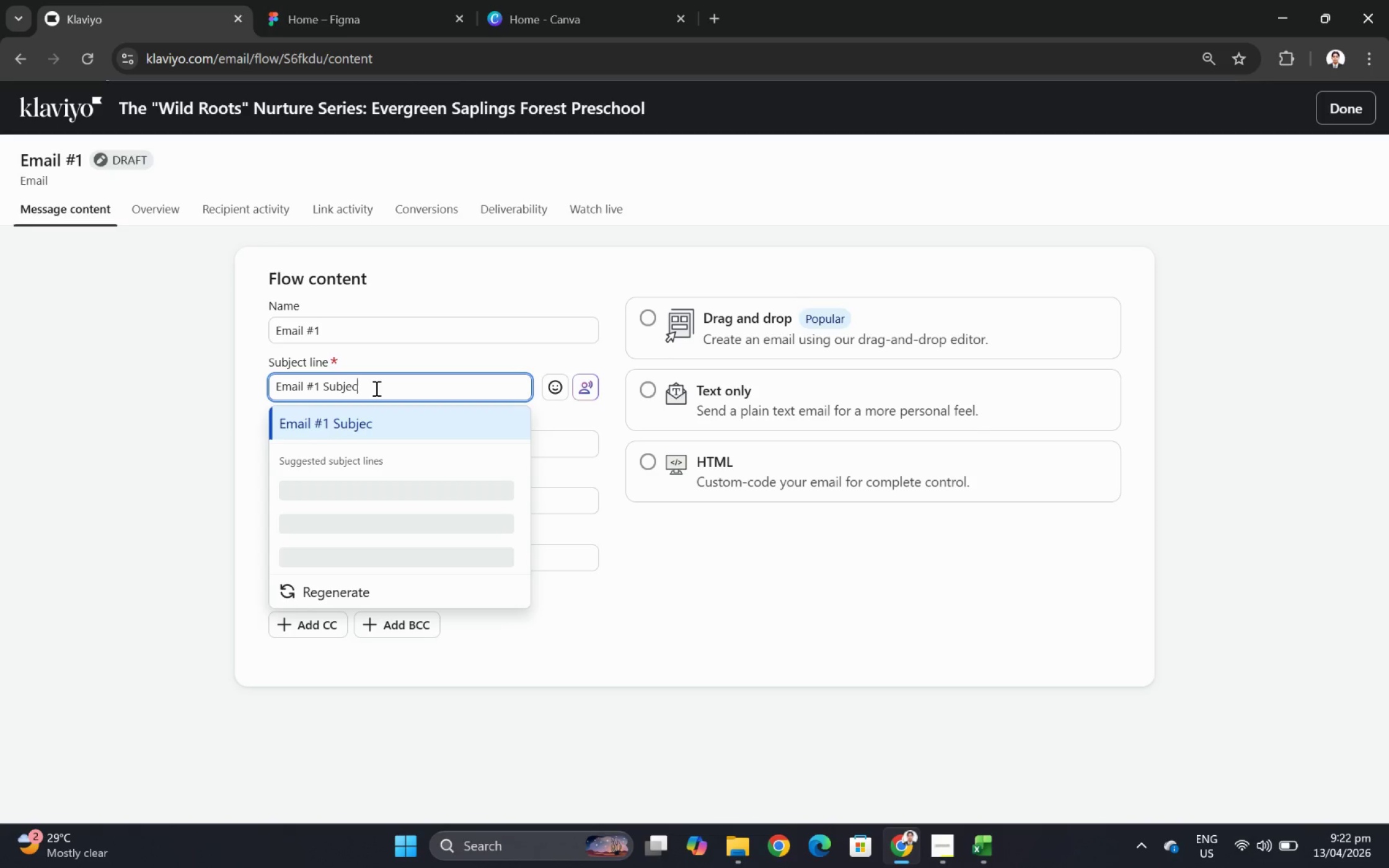 
key(Backspace)
 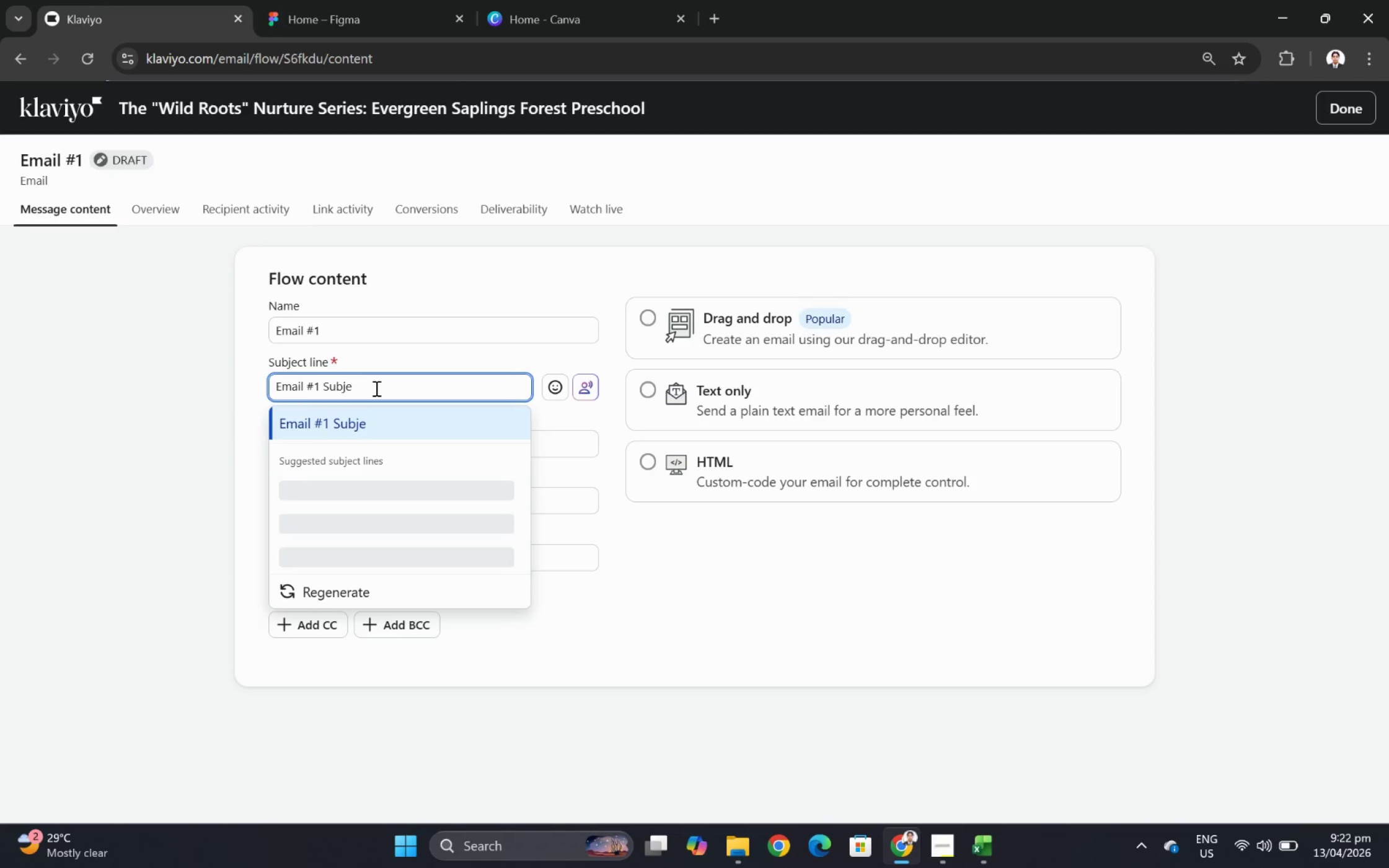 
key(Backspace)
 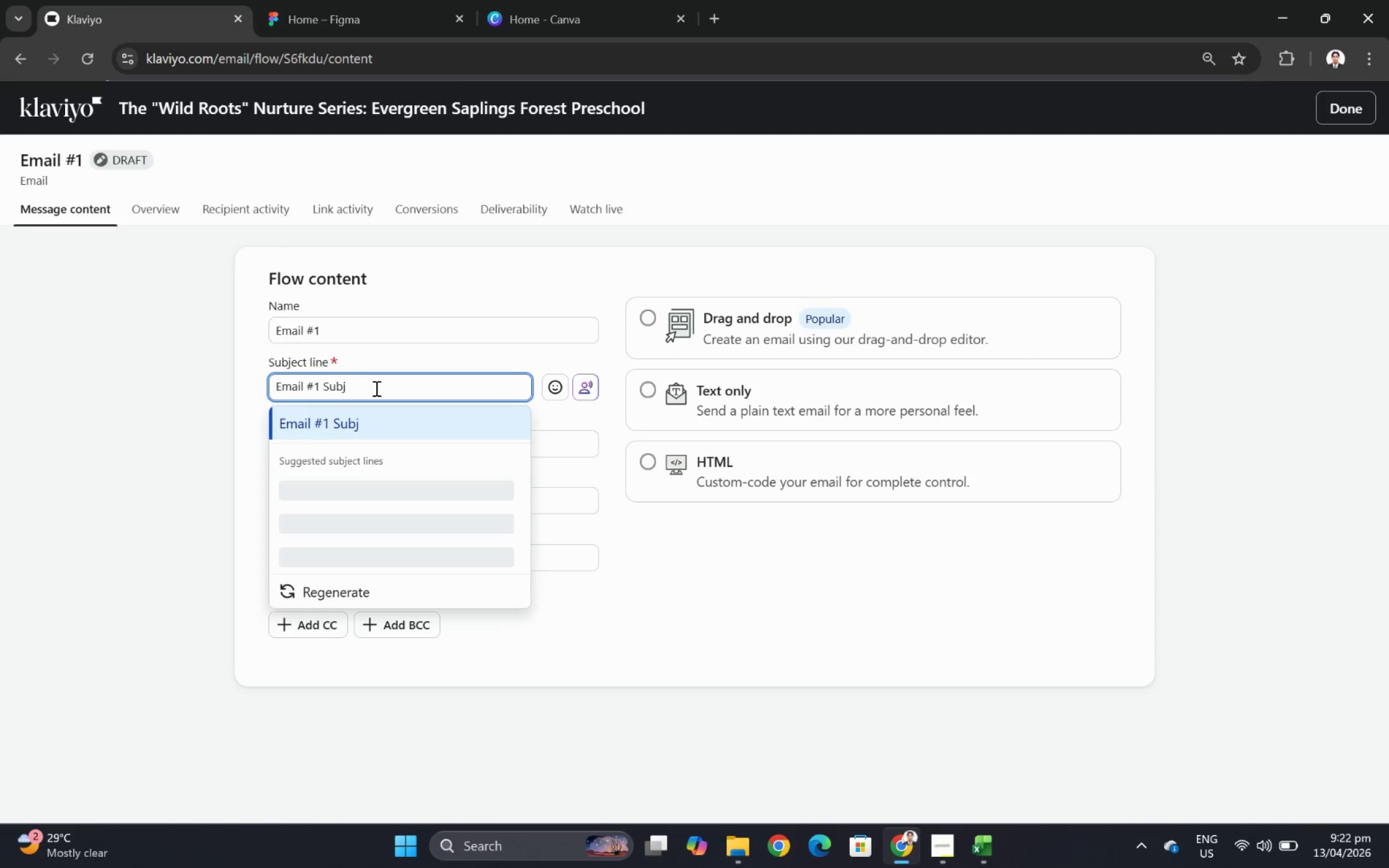 
key(Backspace)
 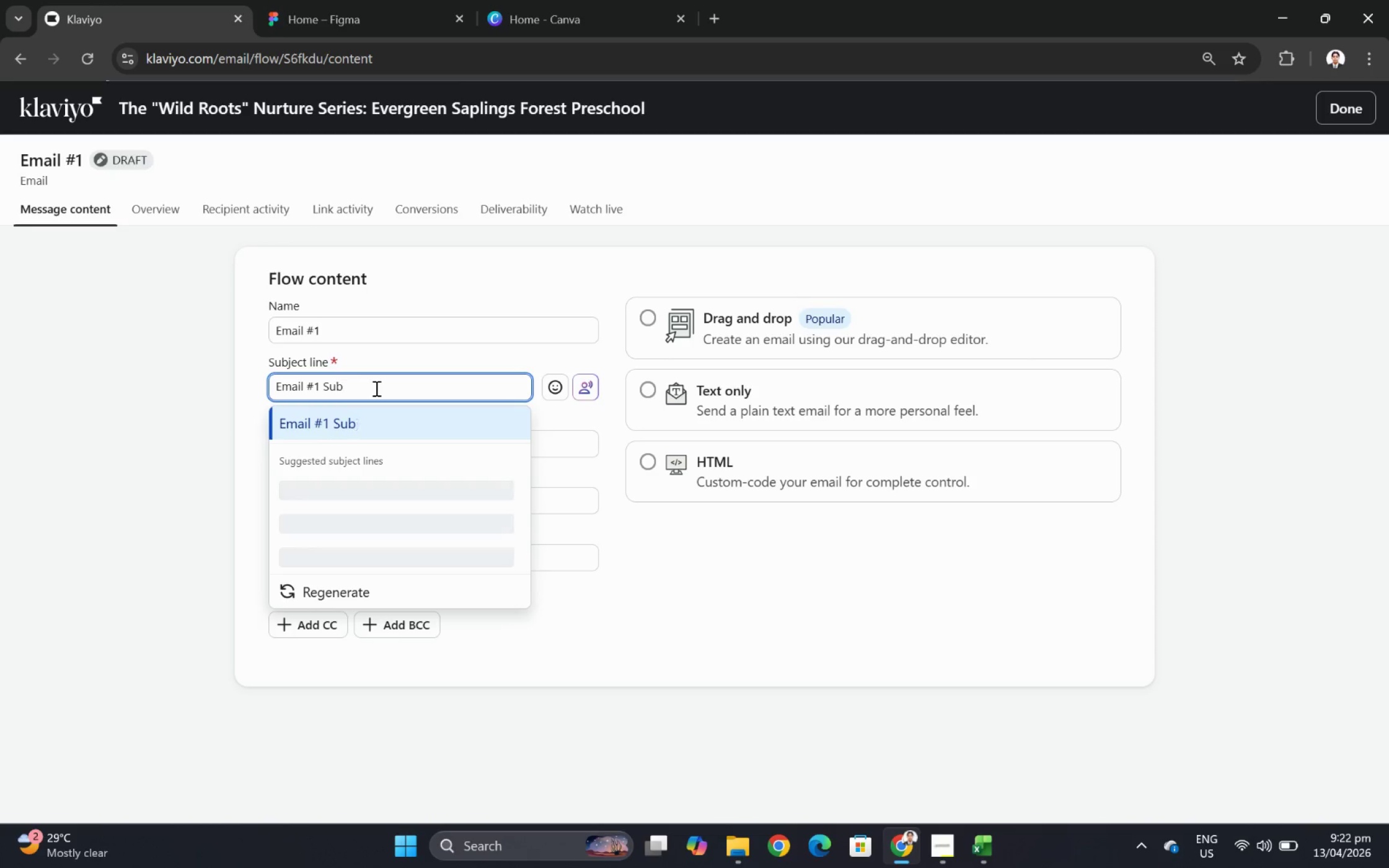 
key(Backspace)
 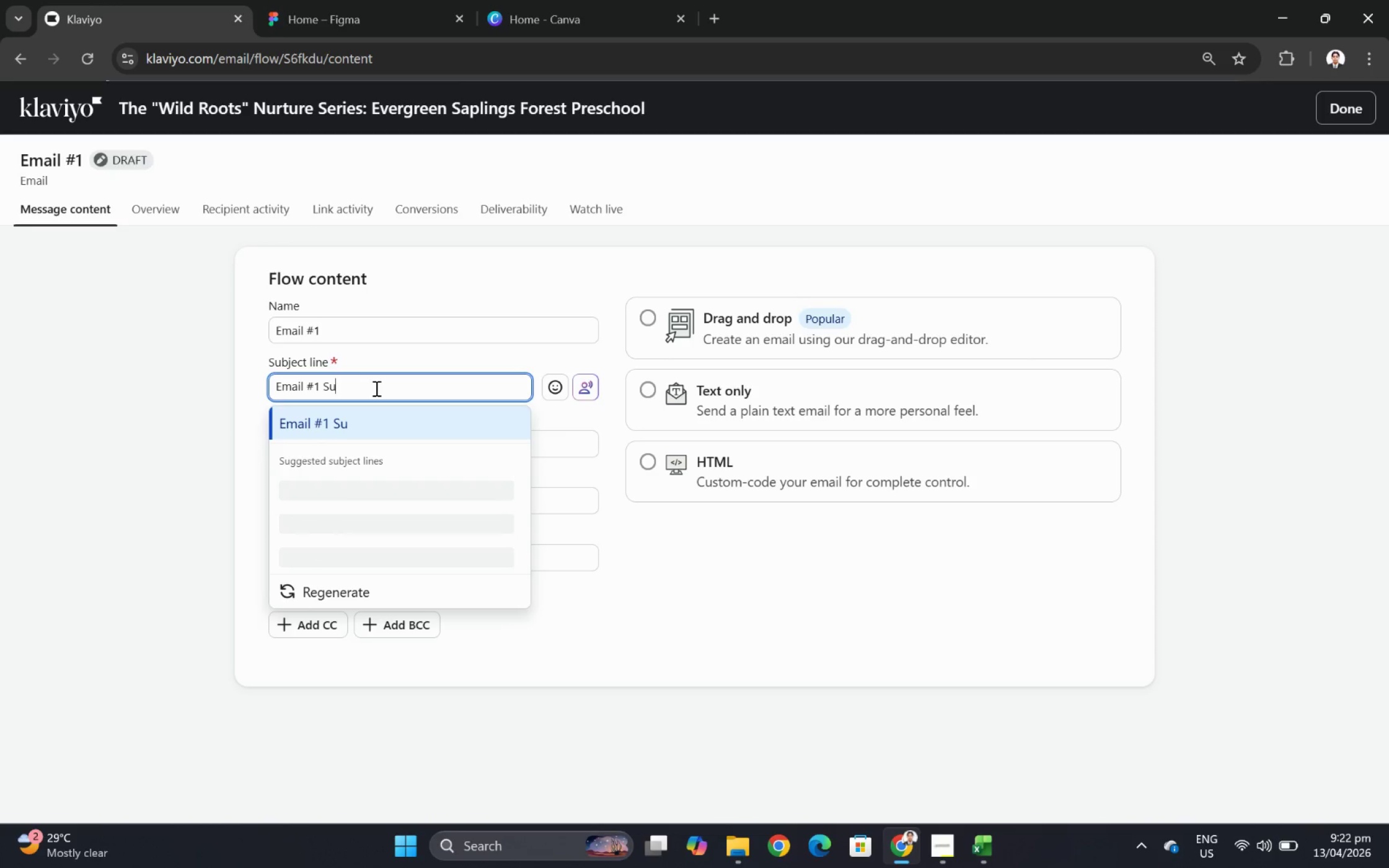 
key(Backspace)
 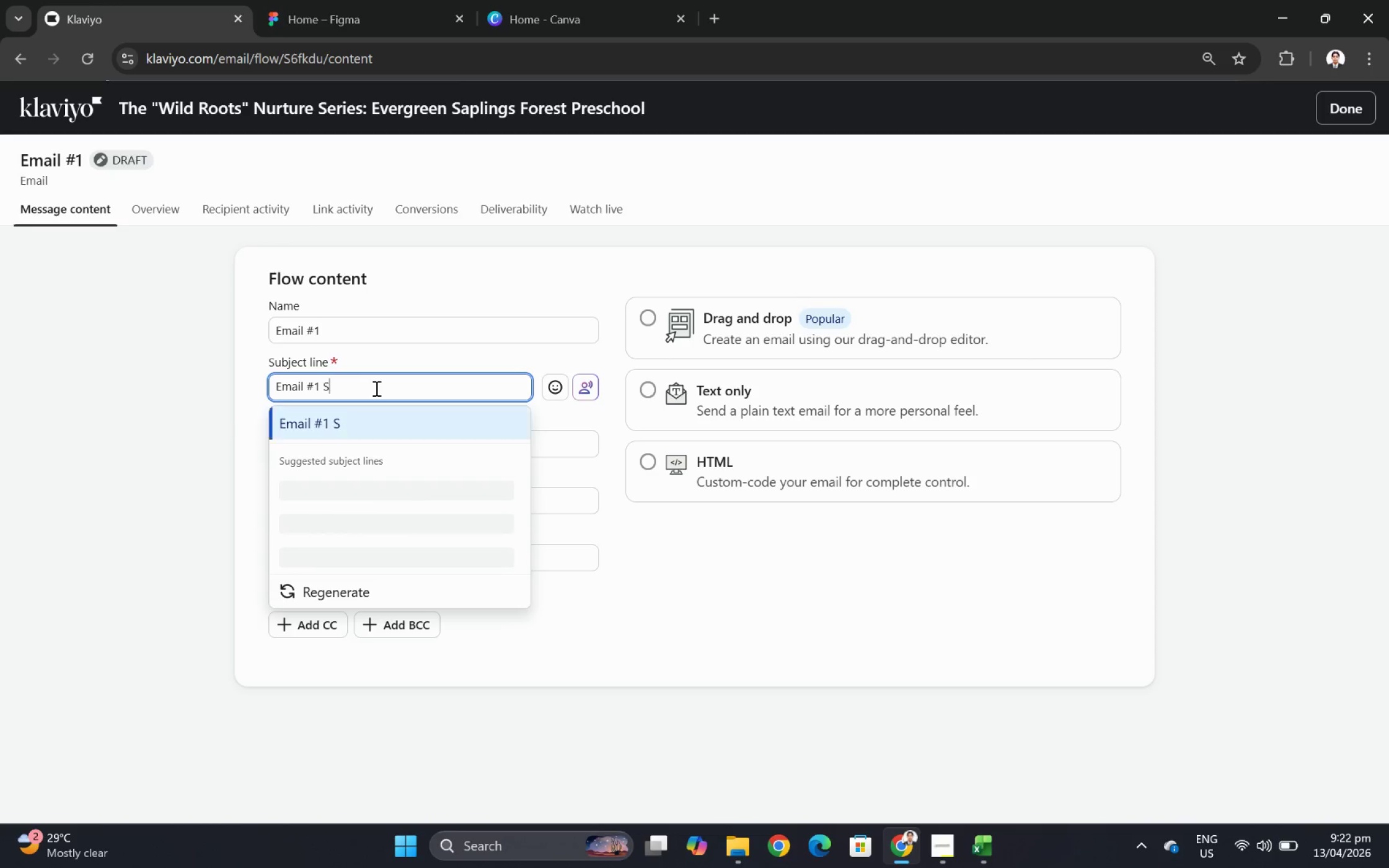 
key(Backspace)
 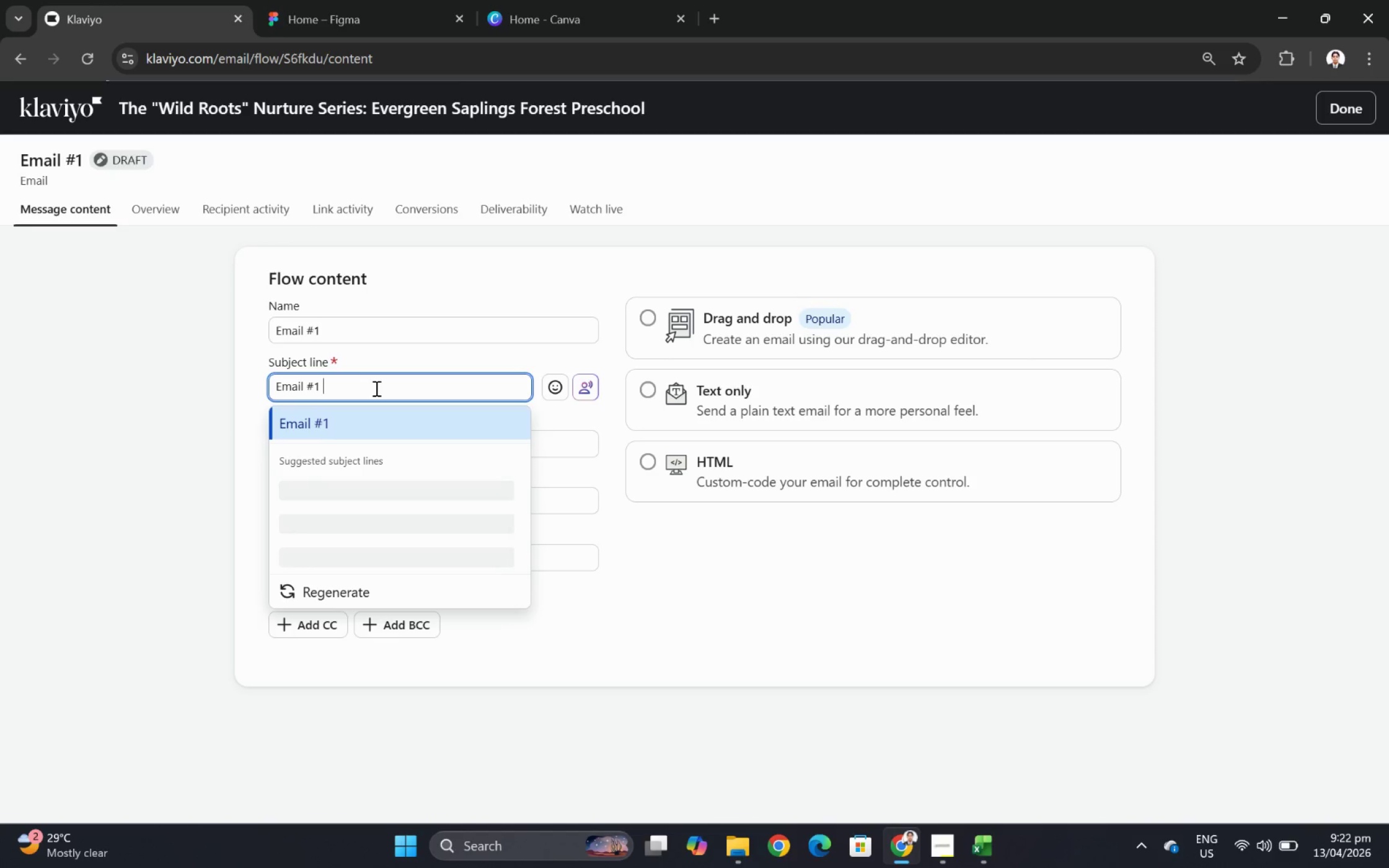 
wait(7.23)
 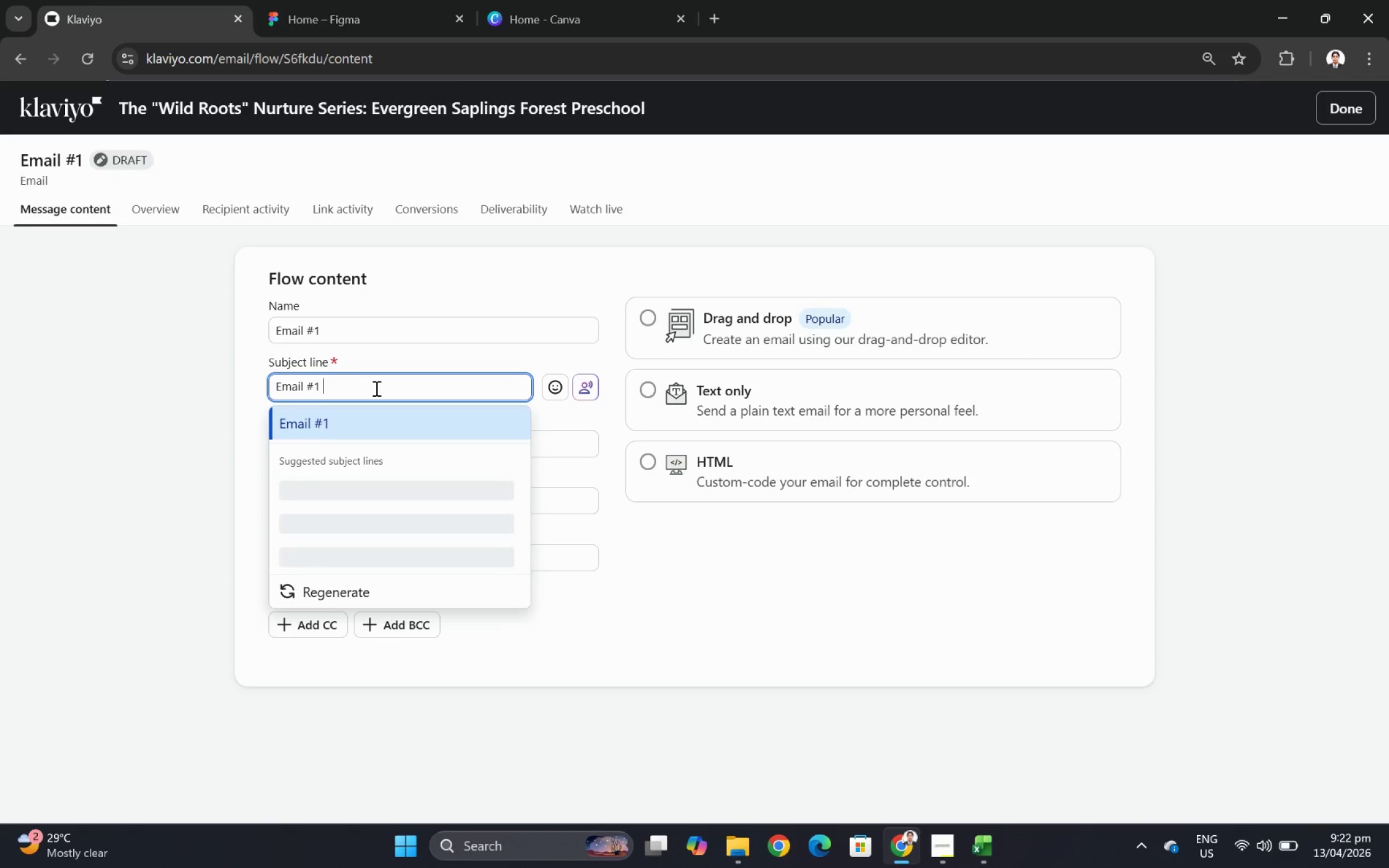 
type(WeWelcome to Wild Roots)
 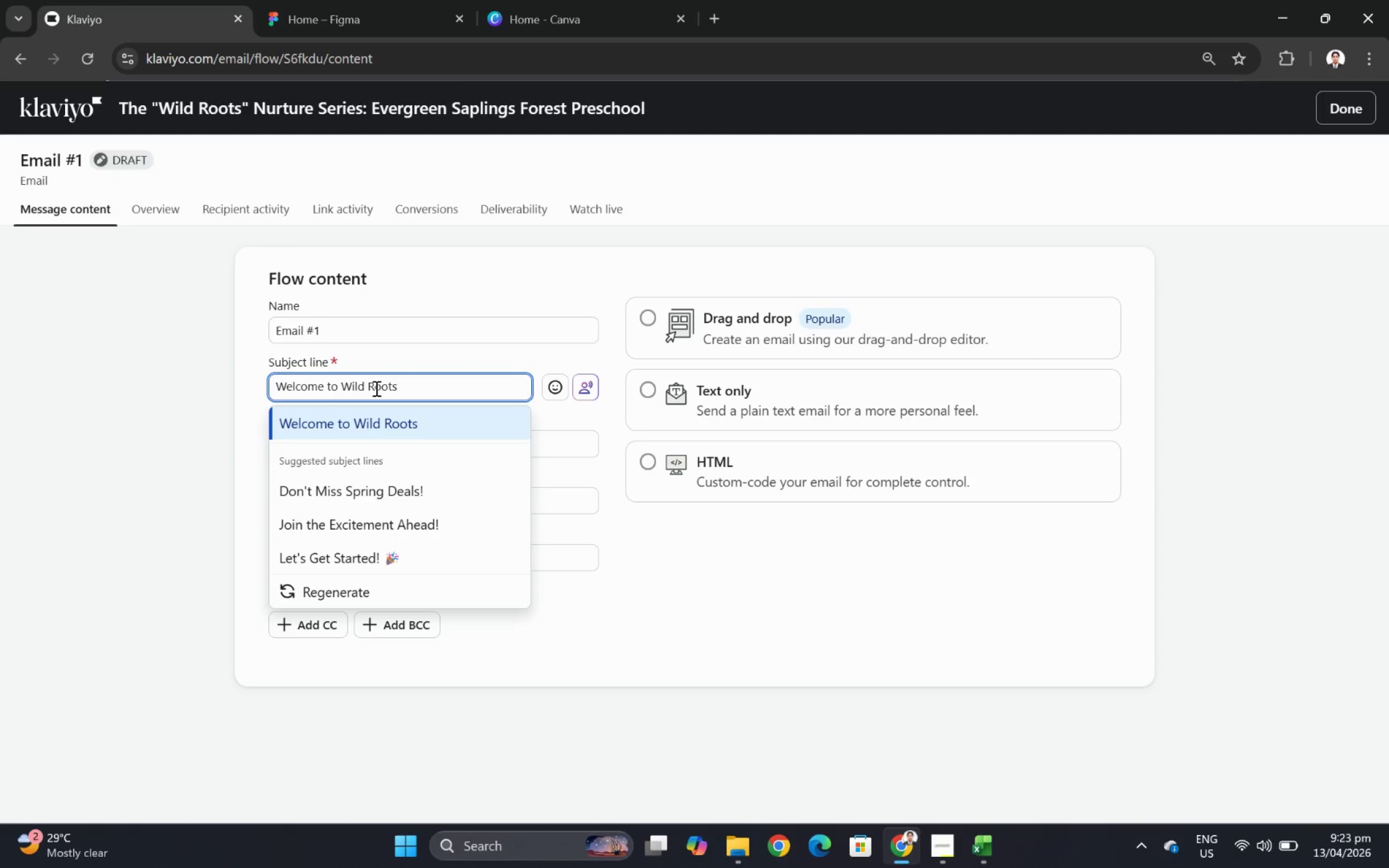 
hold_key(key=Backspace, duration=1.02)
 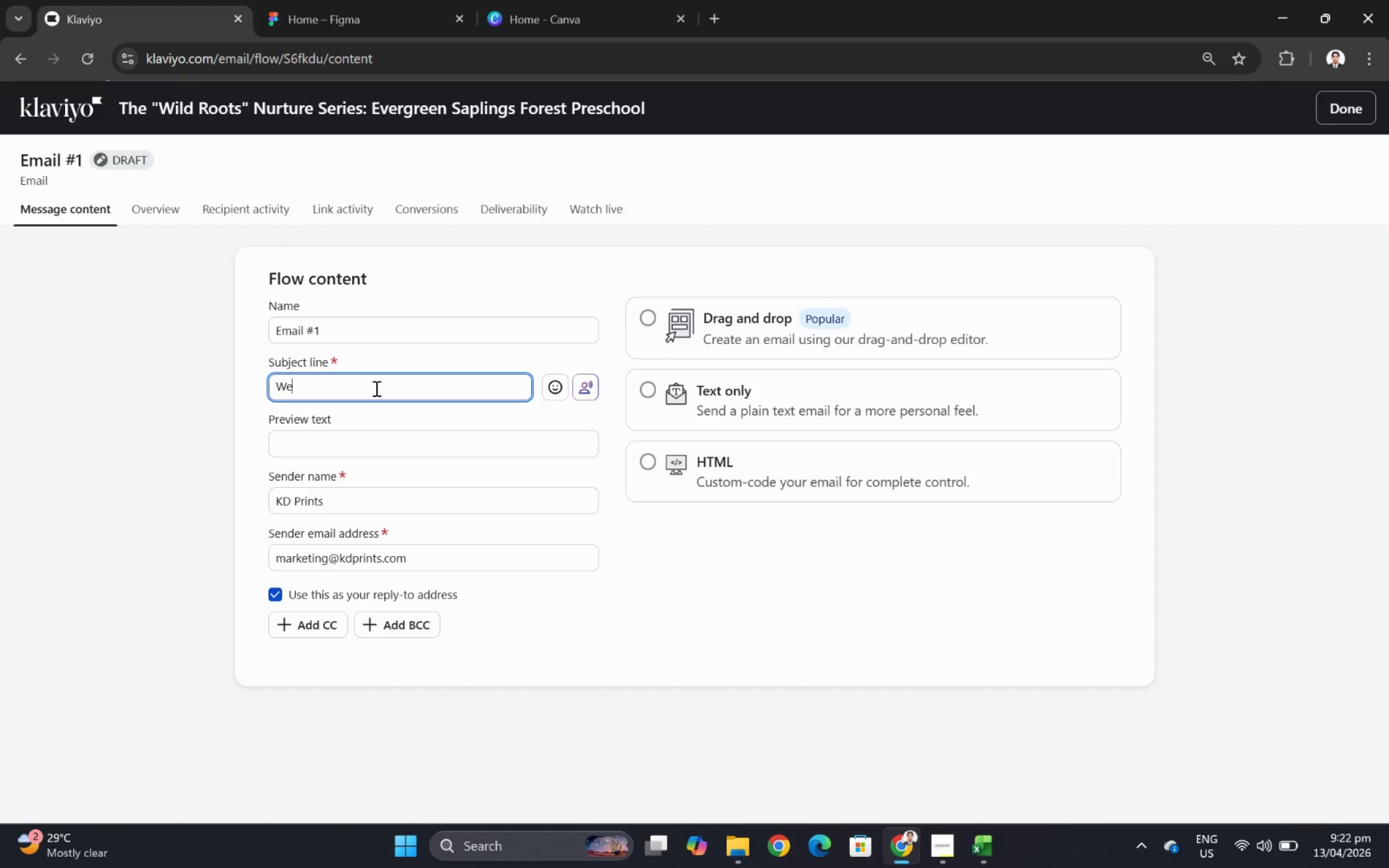 
left_click([953, 837])